 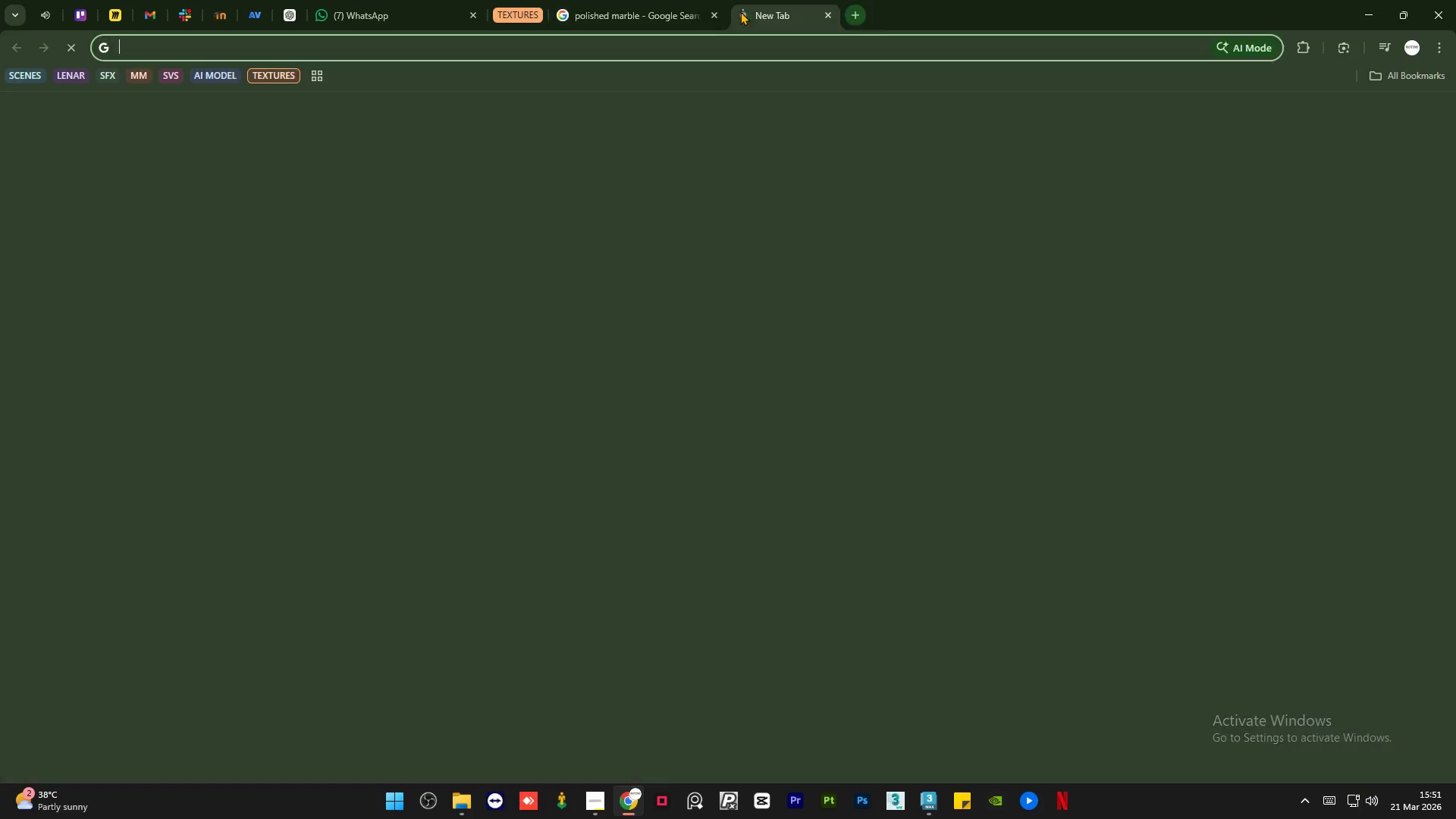 
type(weatthered concrete)
 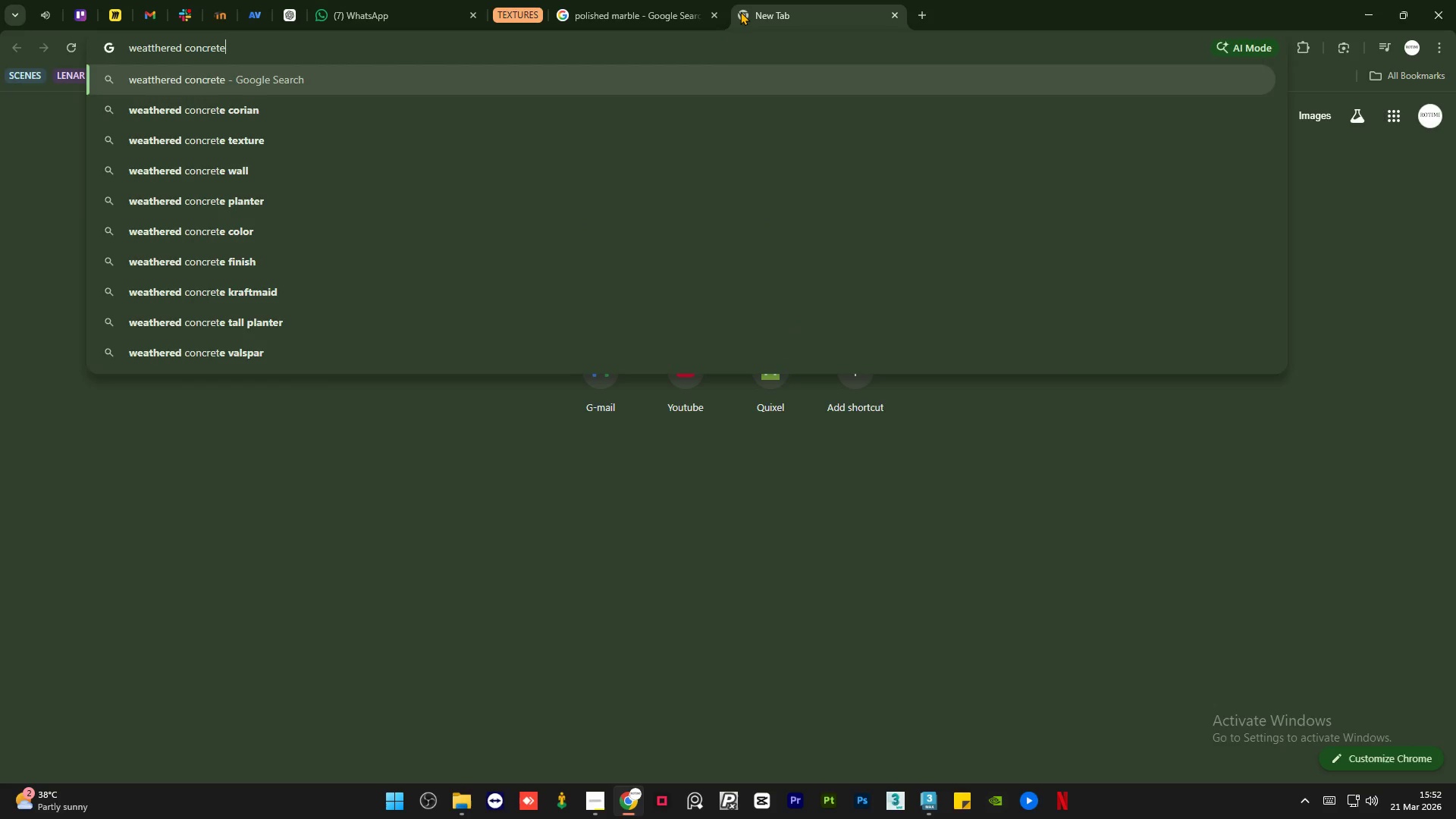 
key(Enter)
 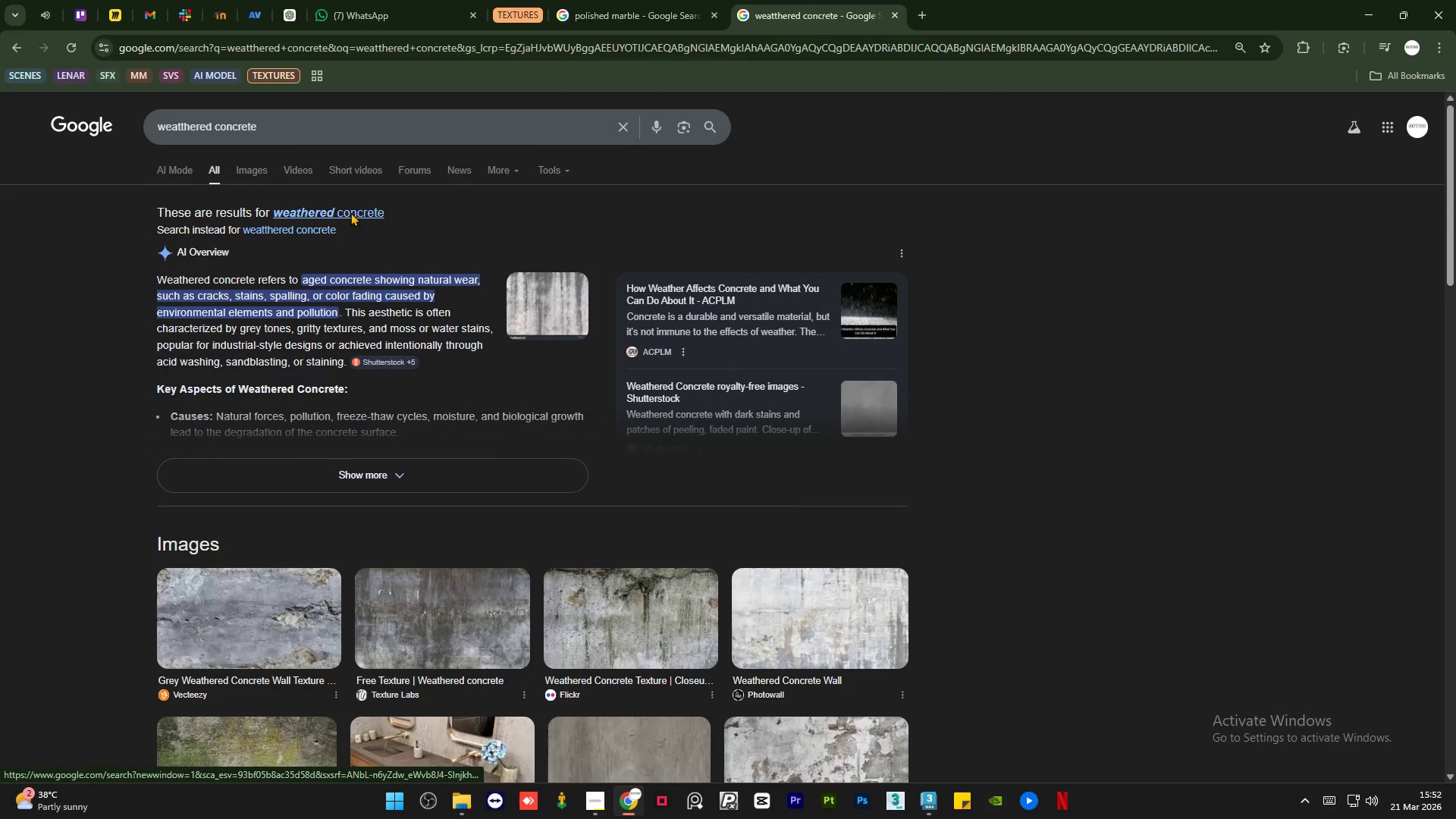 
mouse_move([260, 174])
 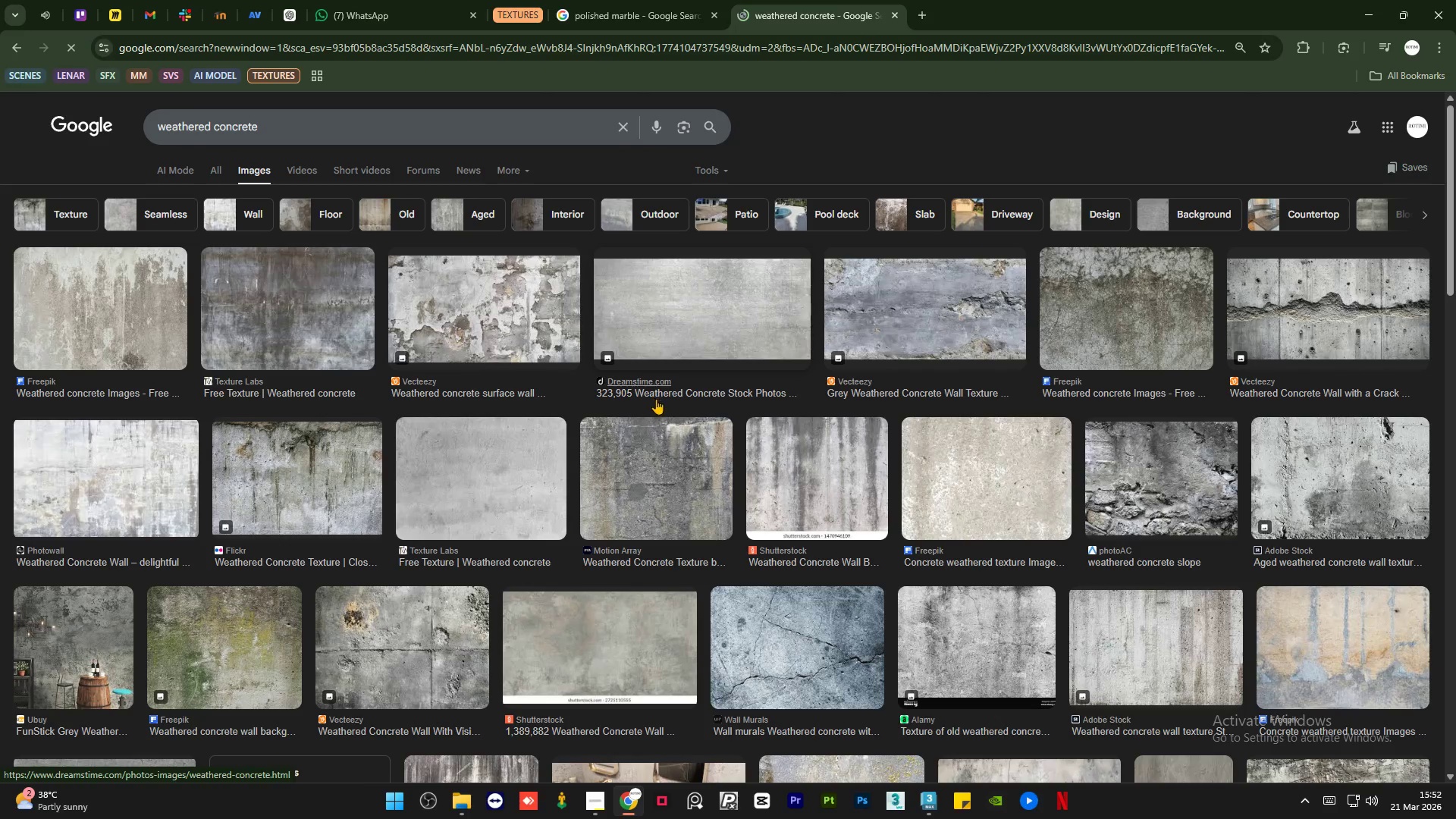 
scroll: coordinate [722, 428], scroll_direction: none, amount: 0.0
 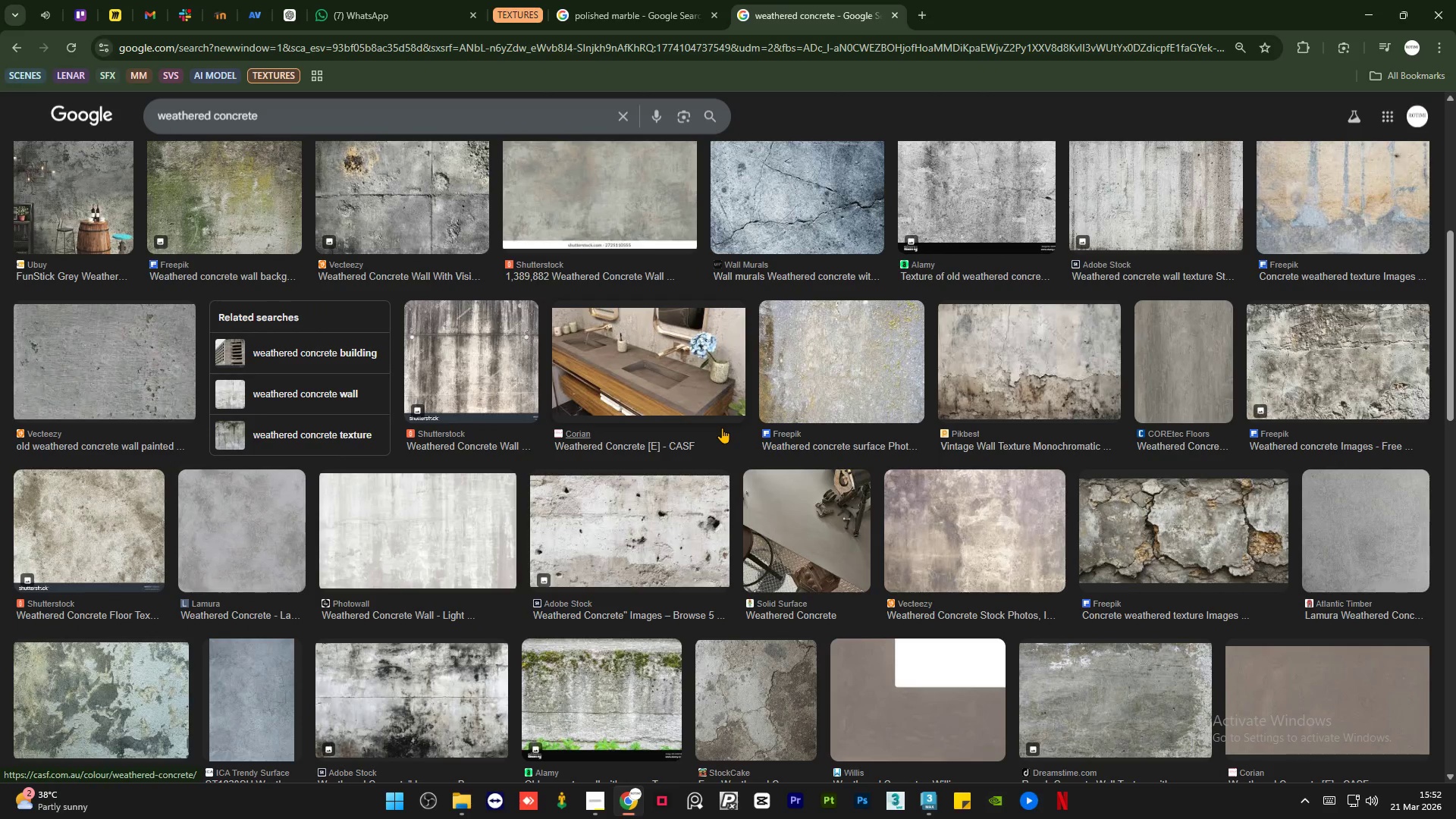 
scroll: coordinate [720, 432], scroll_direction: down, amount: 12.0
 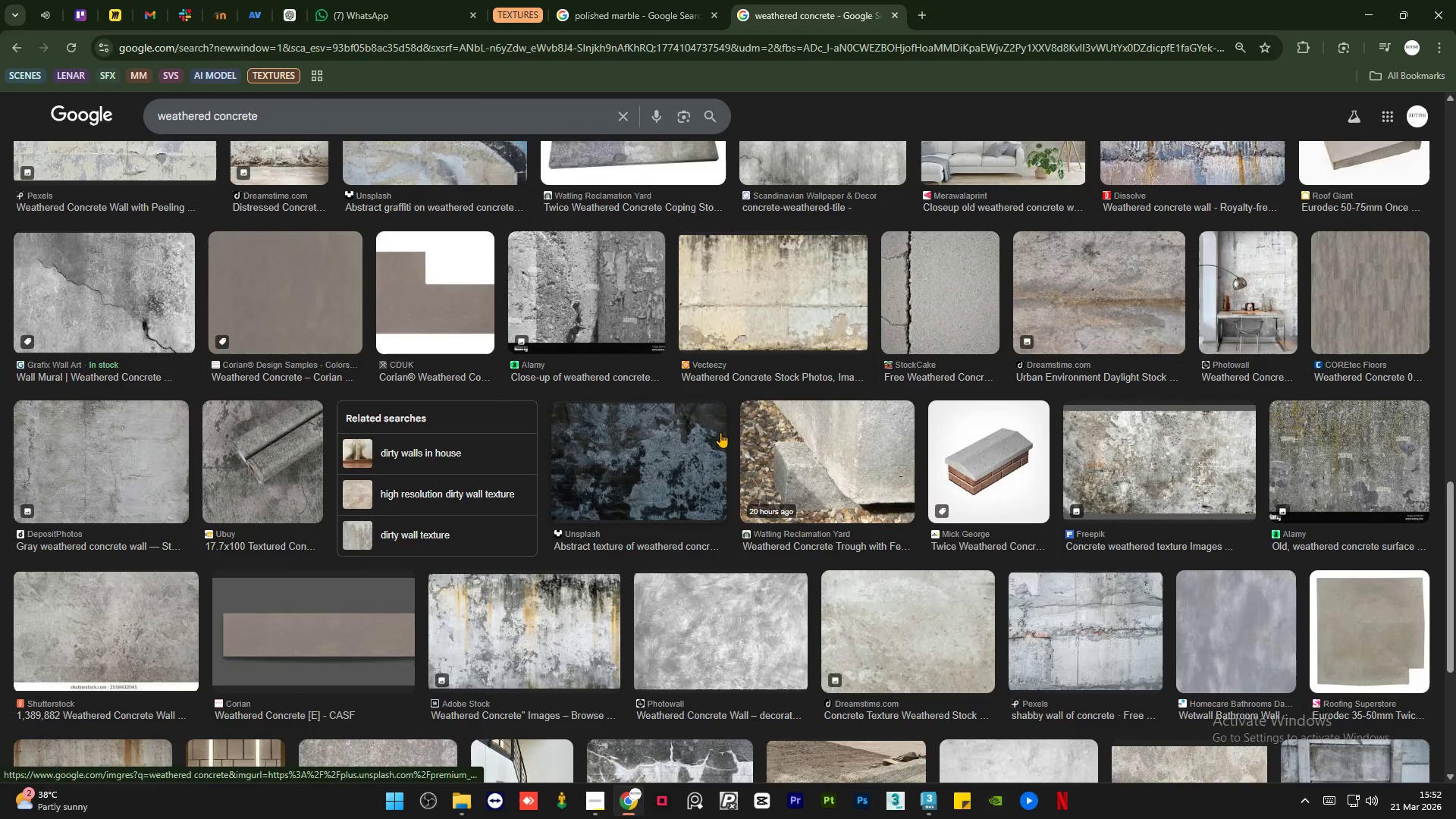 
scroll: coordinate [720, 432], scroll_direction: up, amount: 27.0
 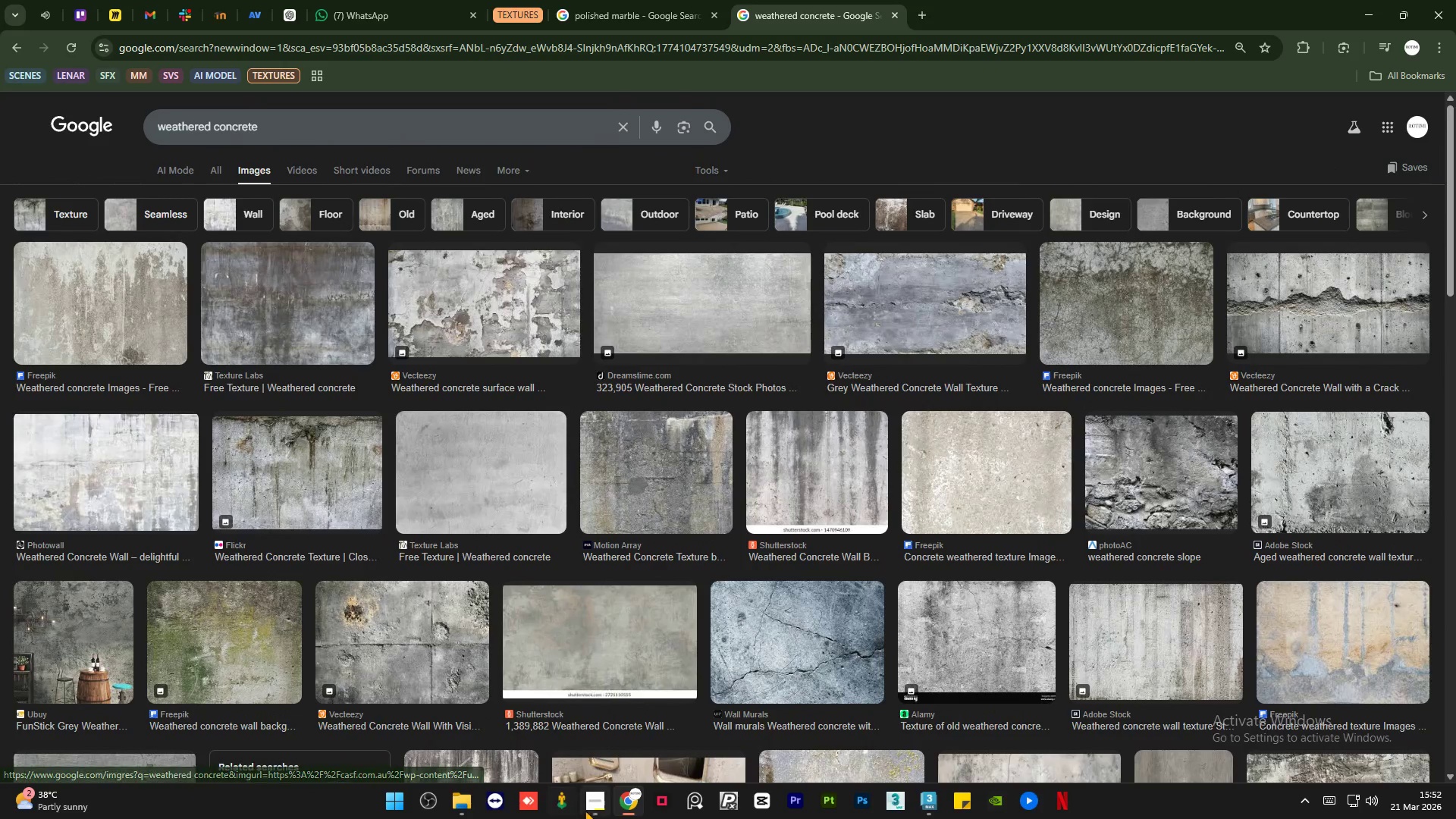 
left_click([592, 807])